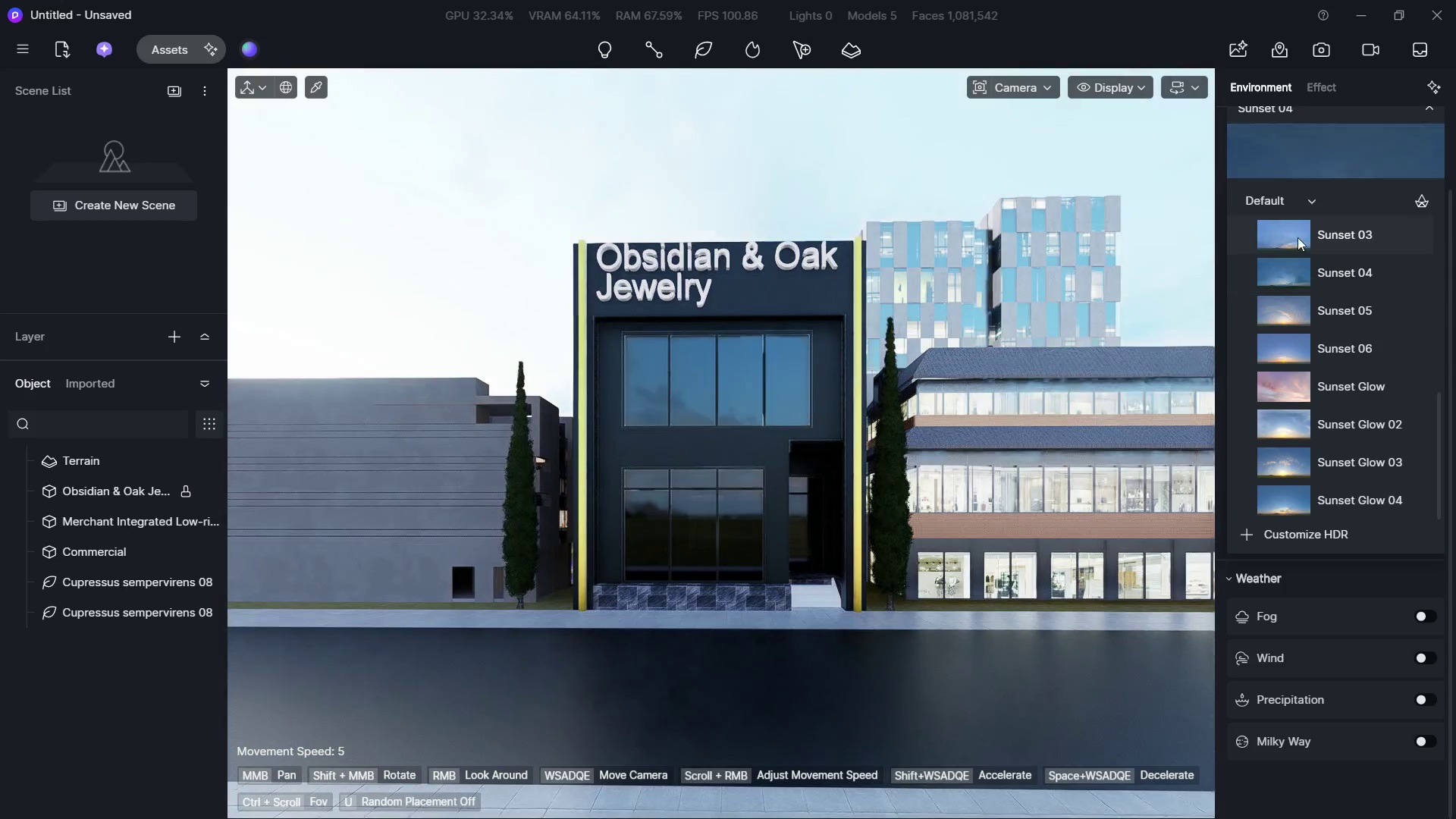 
triple_click([1297, 235])
 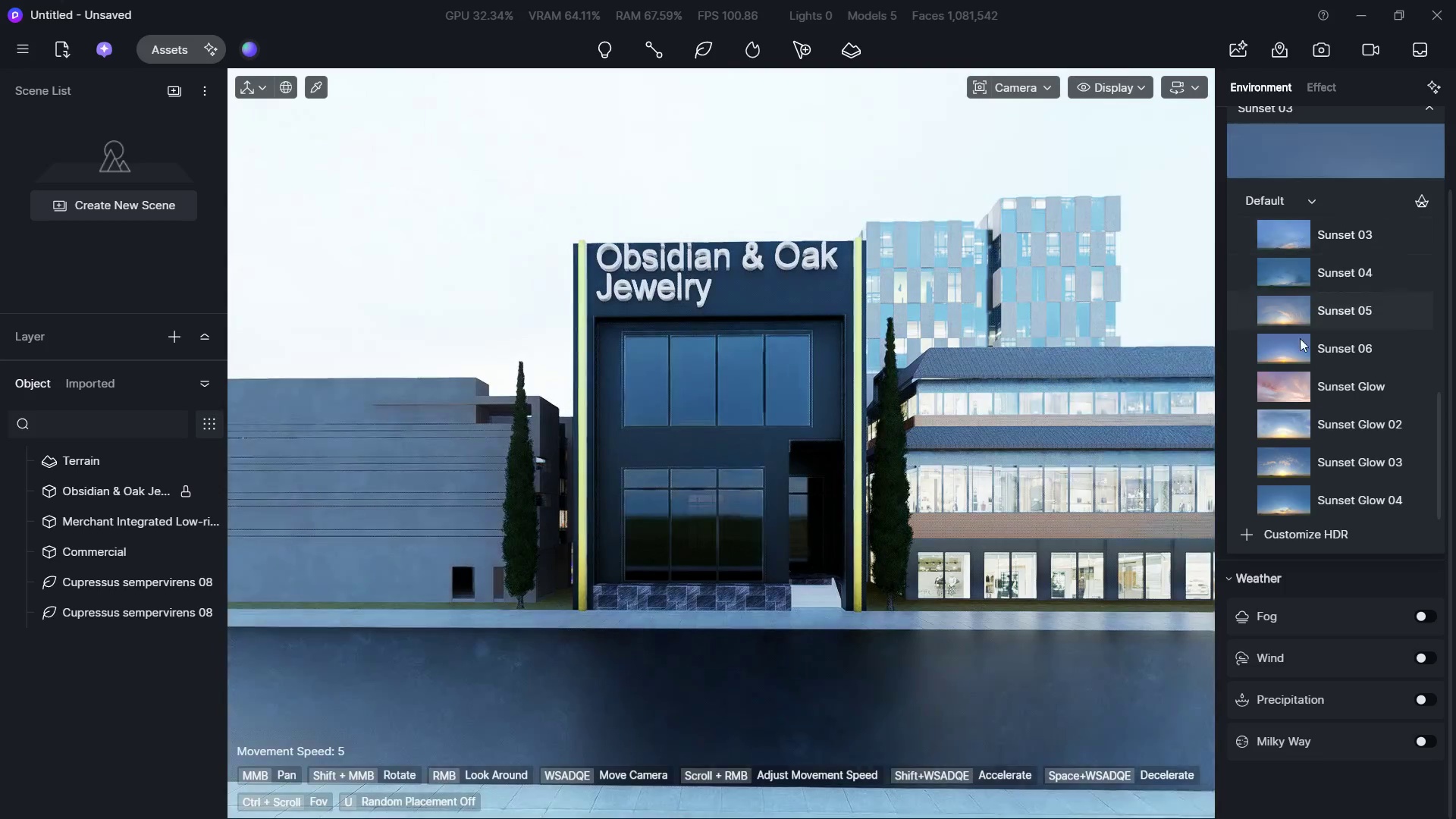 
left_click([1300, 345])
 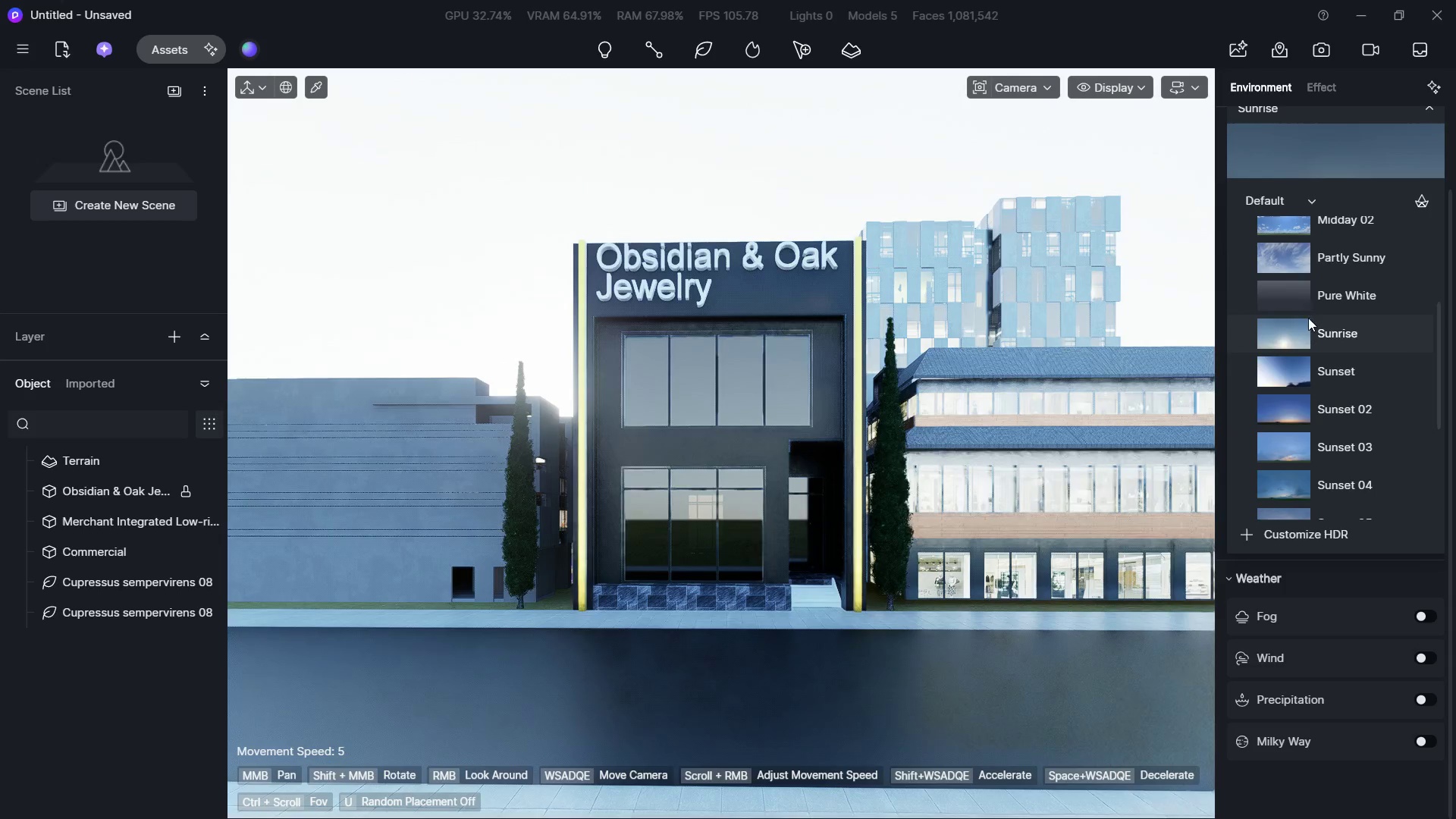 
scroll: coordinate [1300, 345], scroll_direction: up, amount: 2.0
 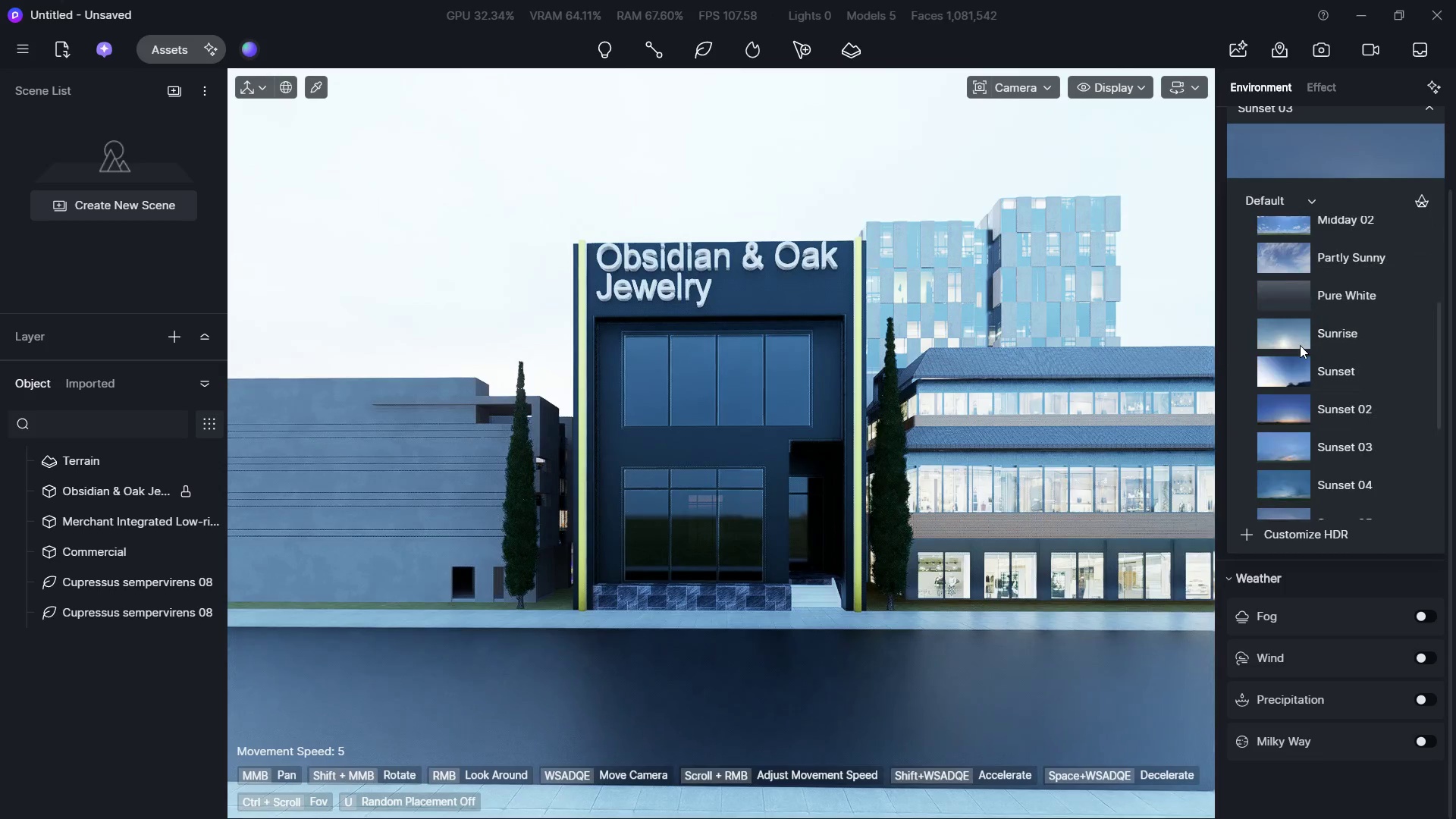 
left_click([1338, 162])
 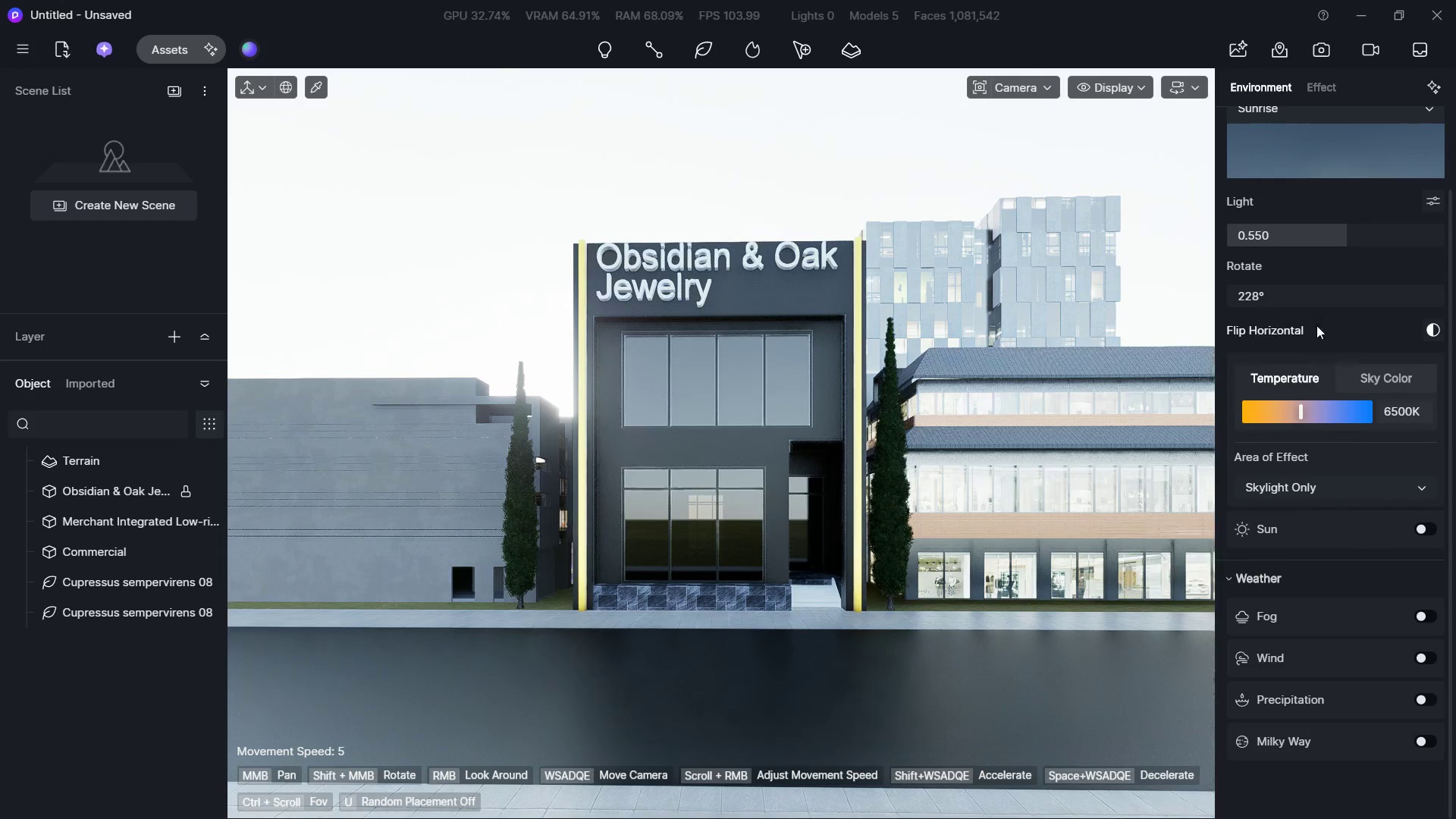 
left_click([1353, 158])
 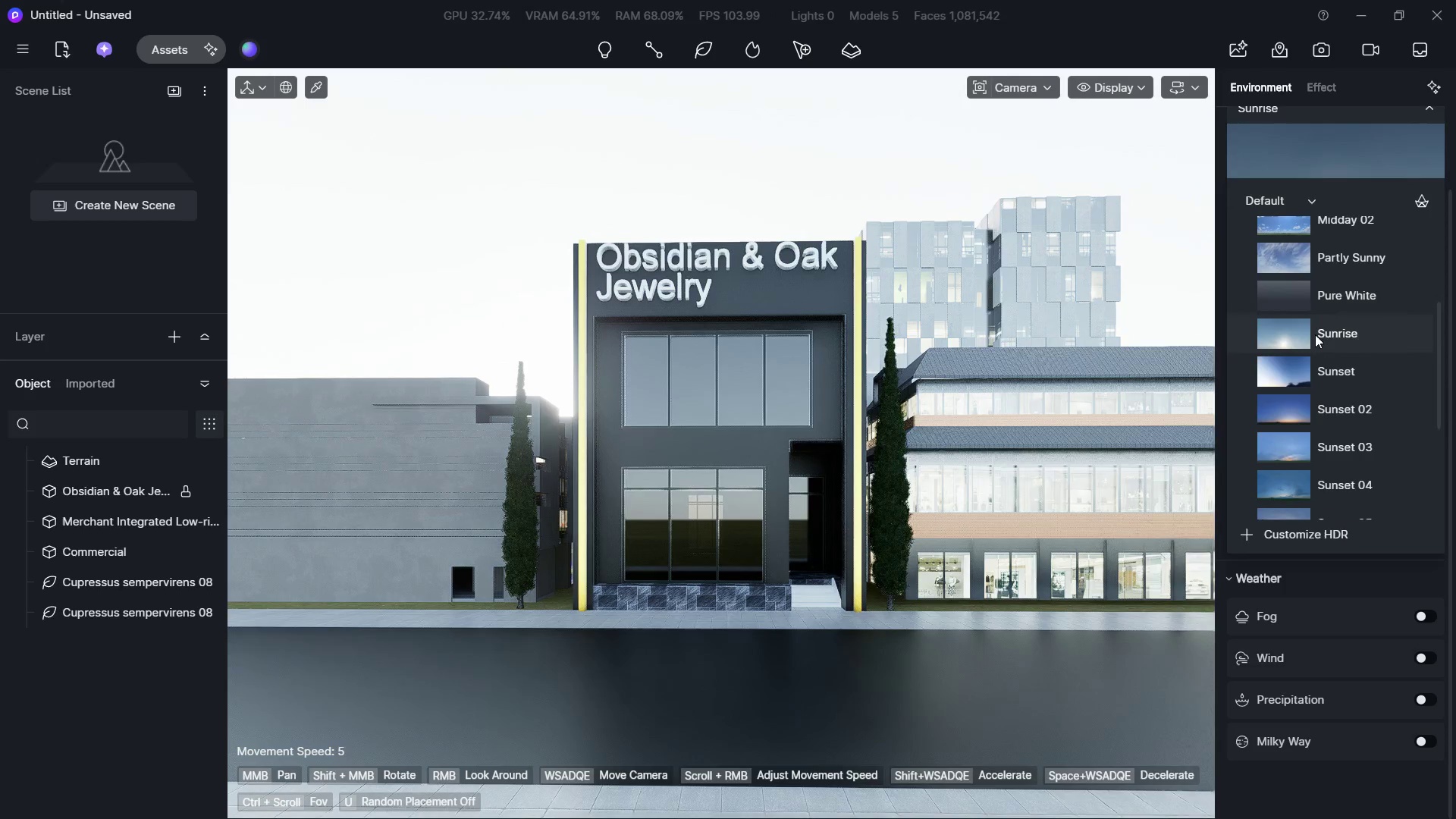 
scroll: coordinate [1314, 325], scroll_direction: up, amount: 1.0
 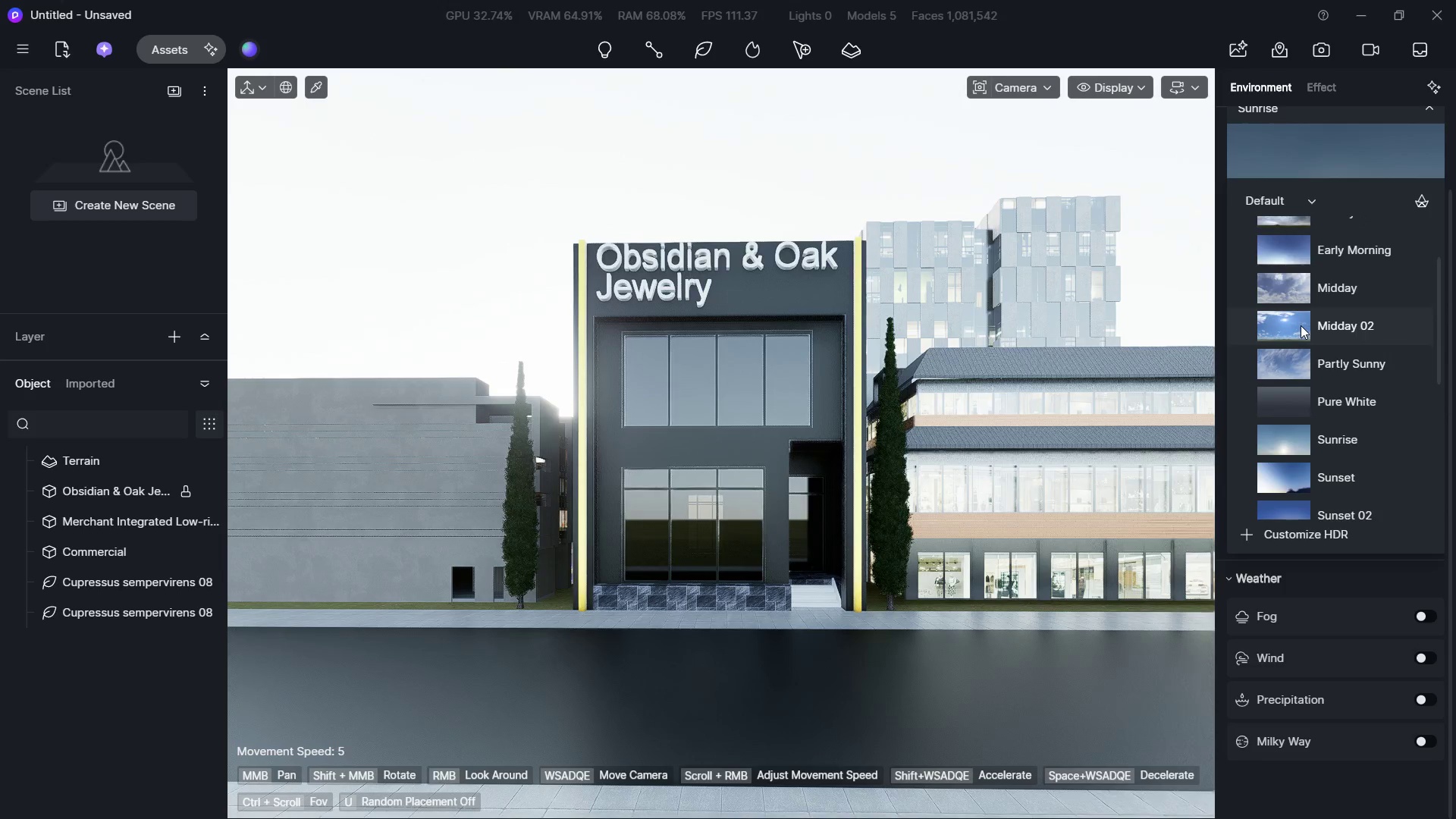 
left_click([1301, 354])
 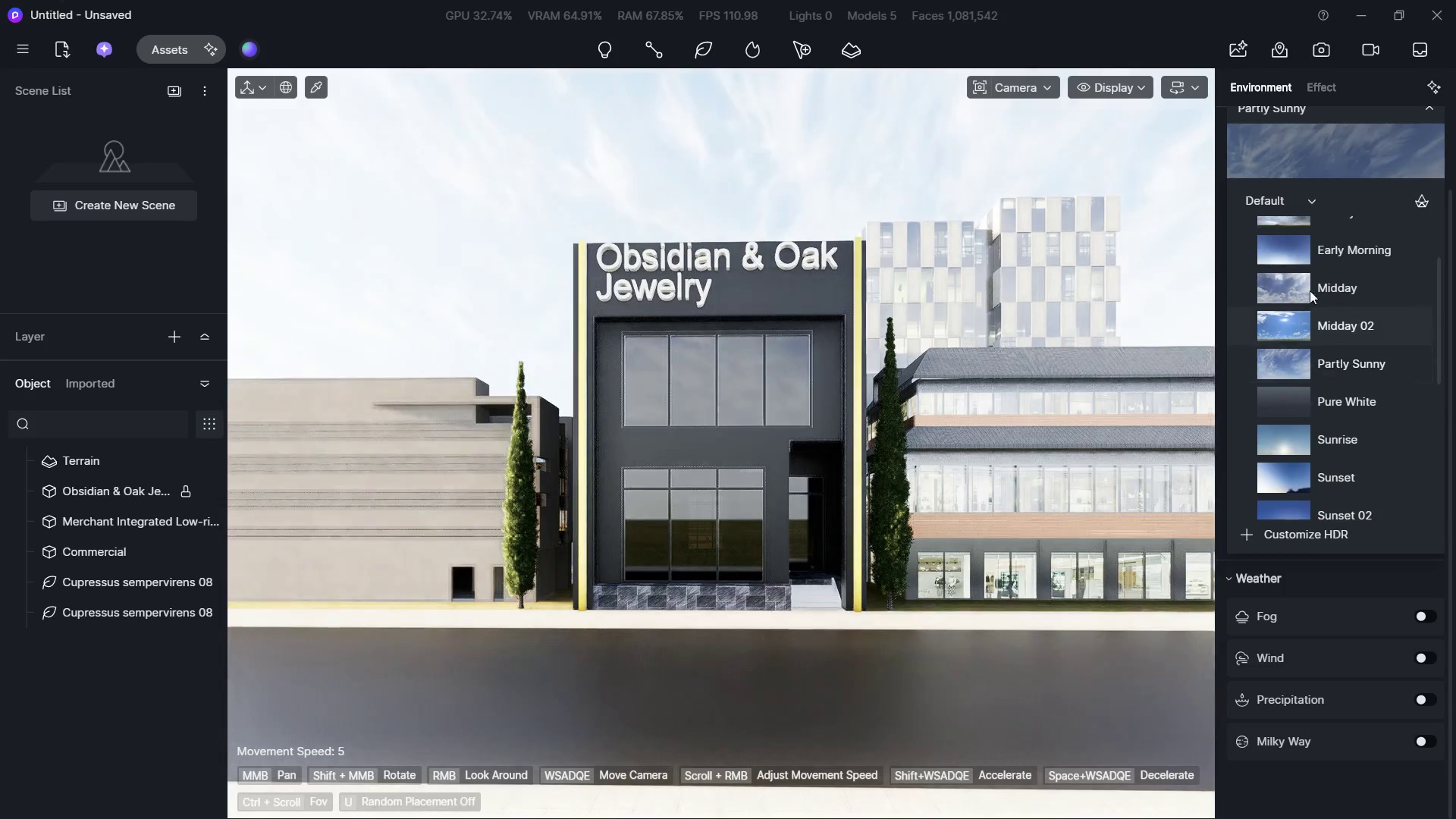 
left_click([1339, 152])
 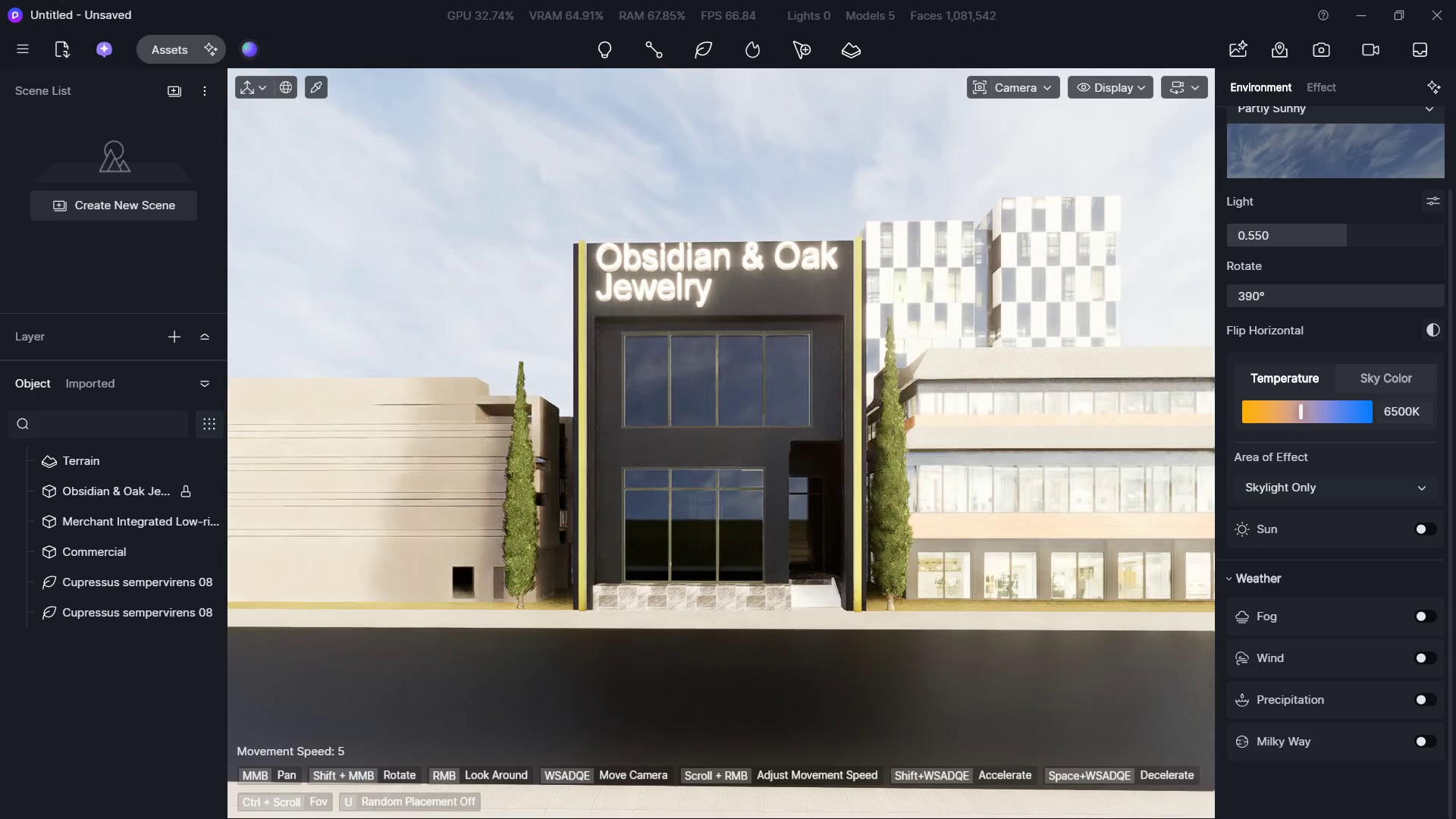 
wait(6.06)
 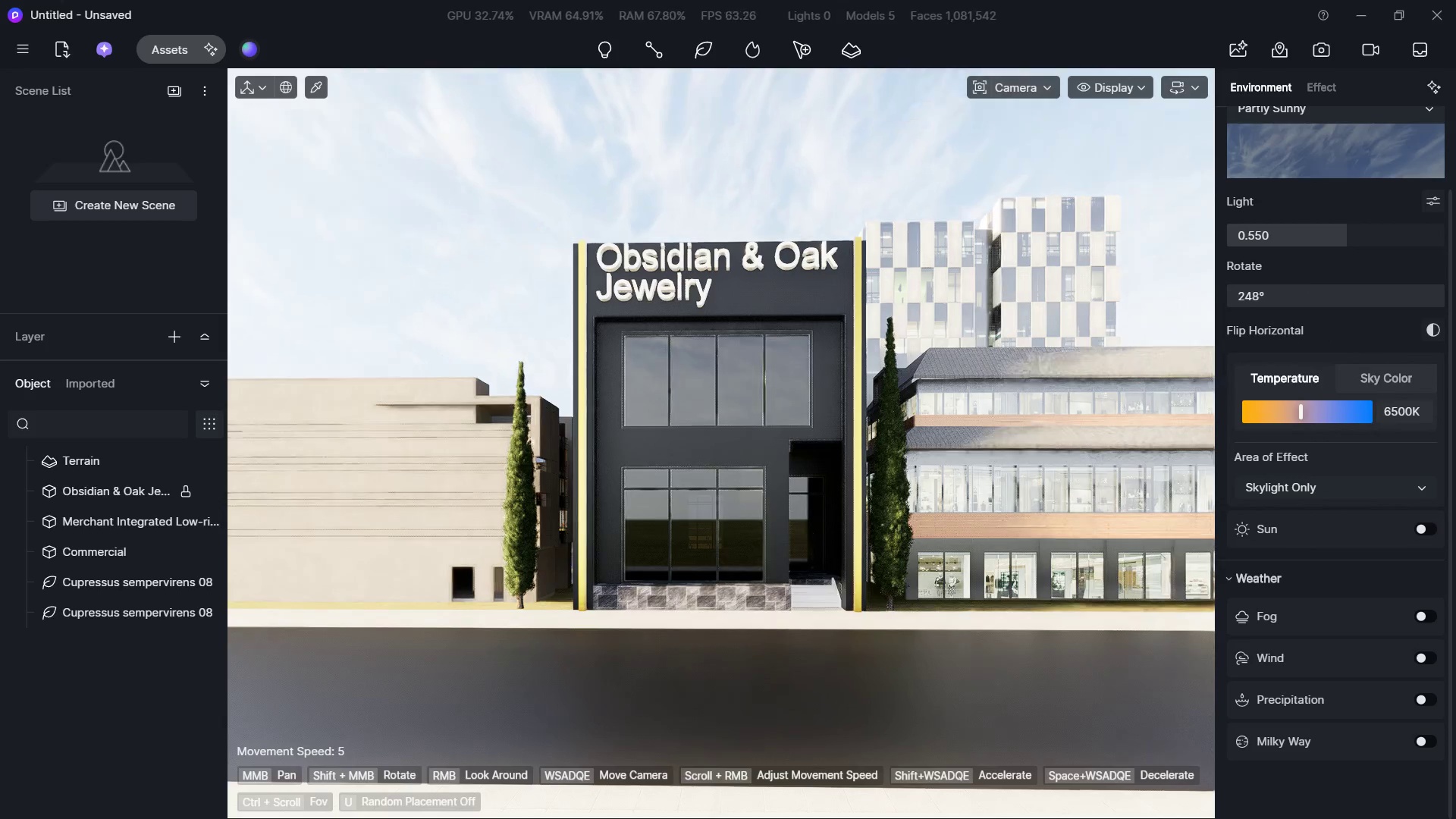 
key(Alt+Tab)
 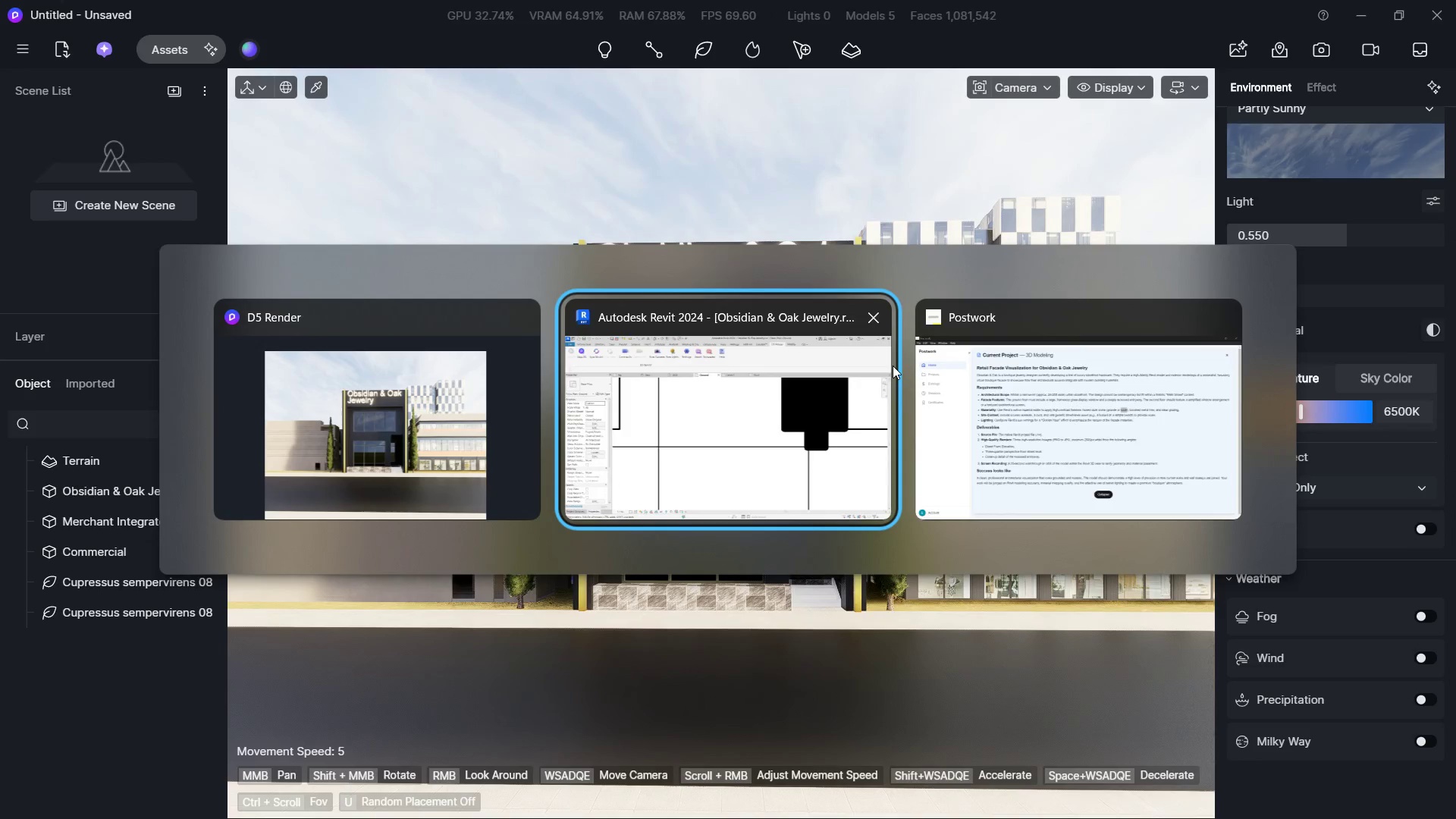 
key(Alt+Tab)
 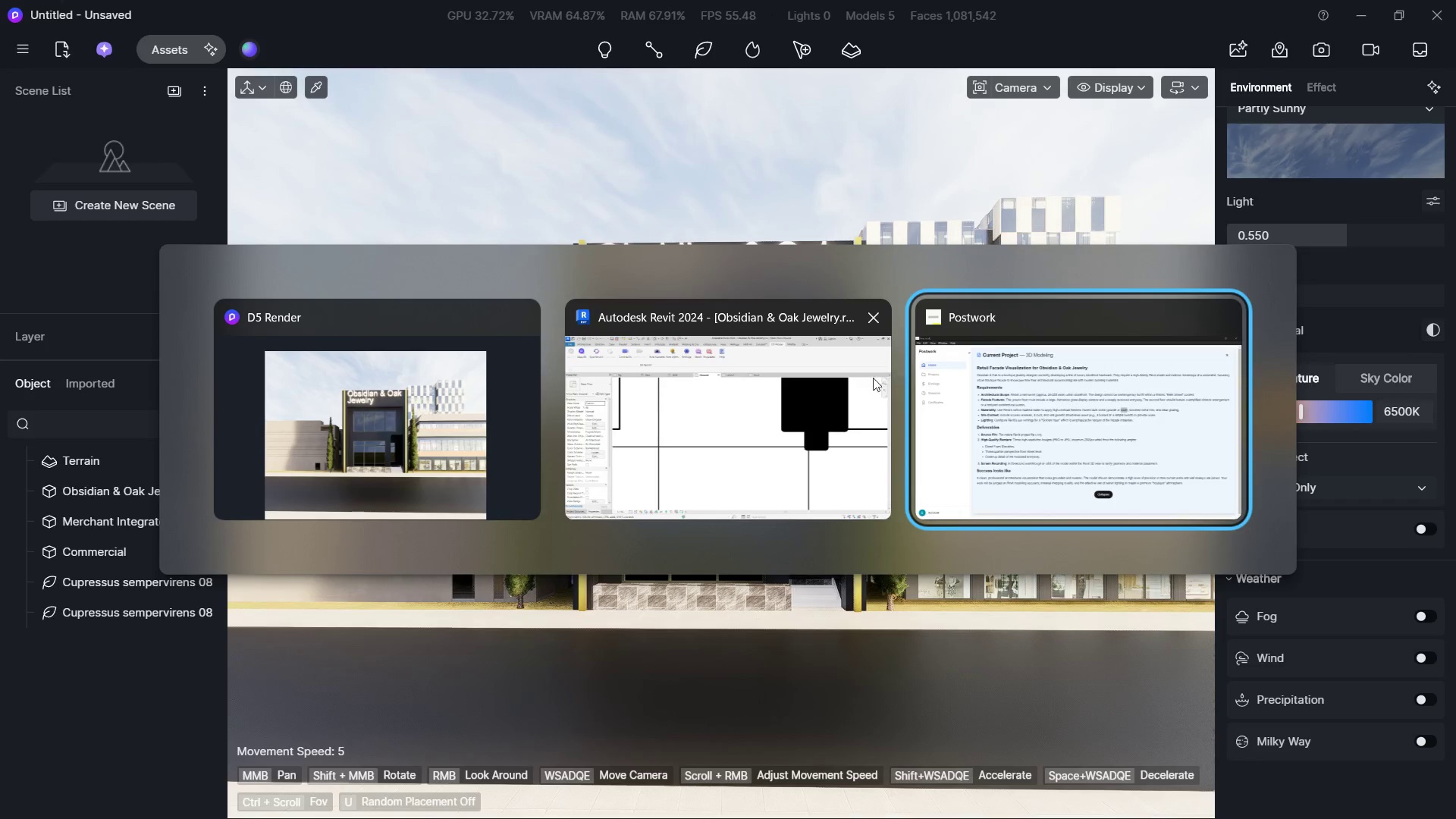 
left_click([754, 427])
 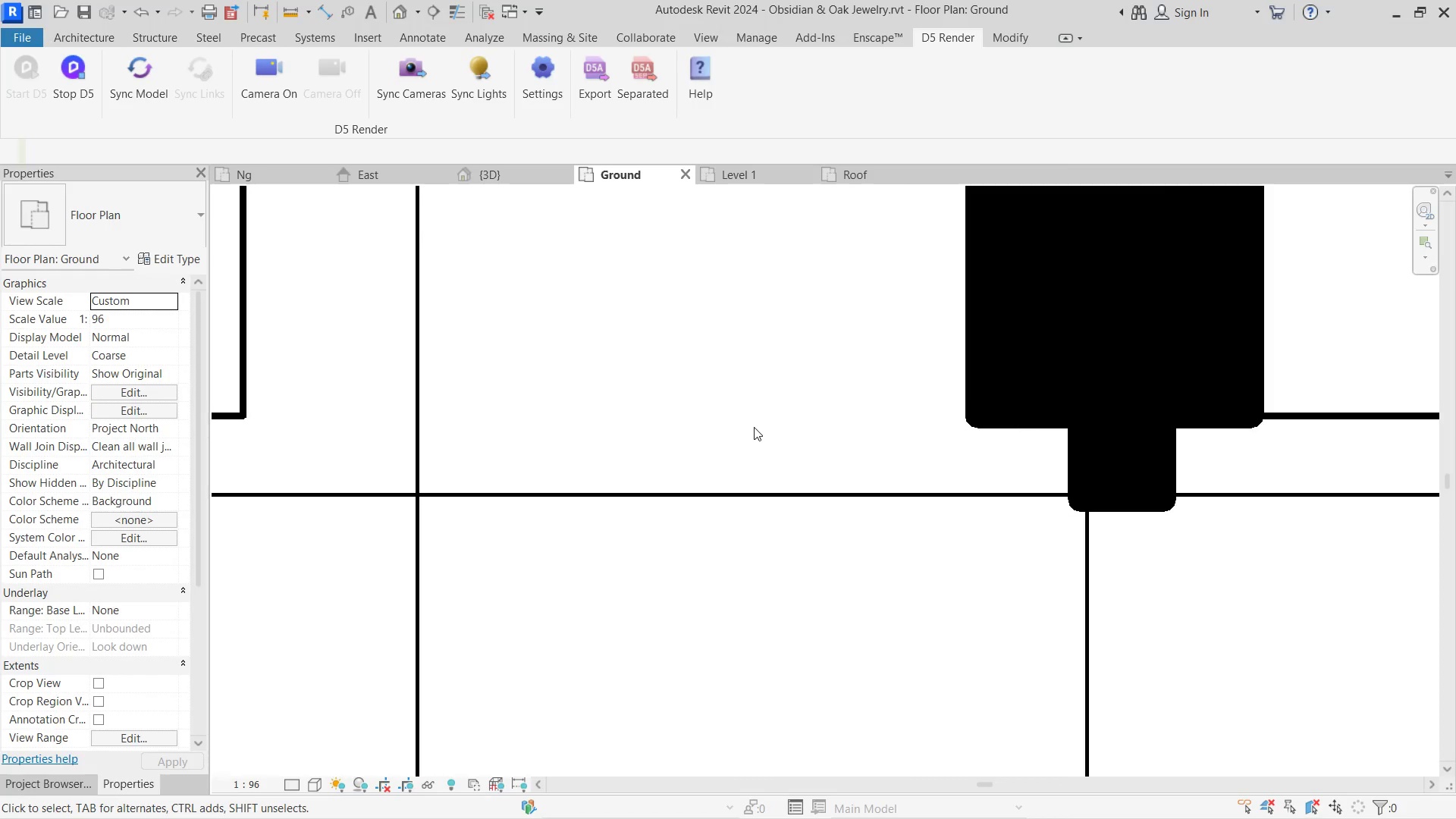 
scroll: coordinate [754, 418], scroll_direction: down, amount: 29.0
 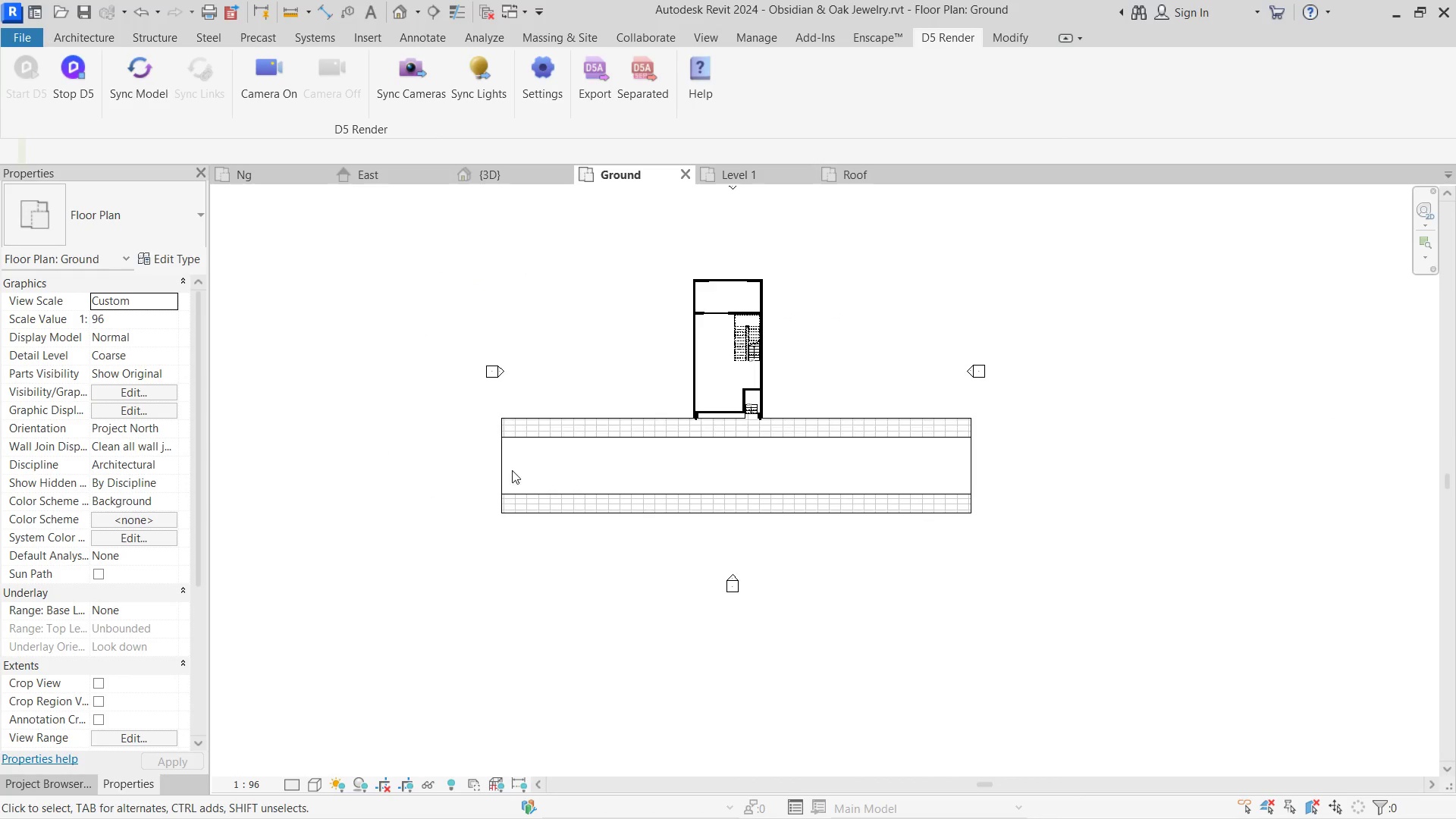 
left_click([507, 470])
 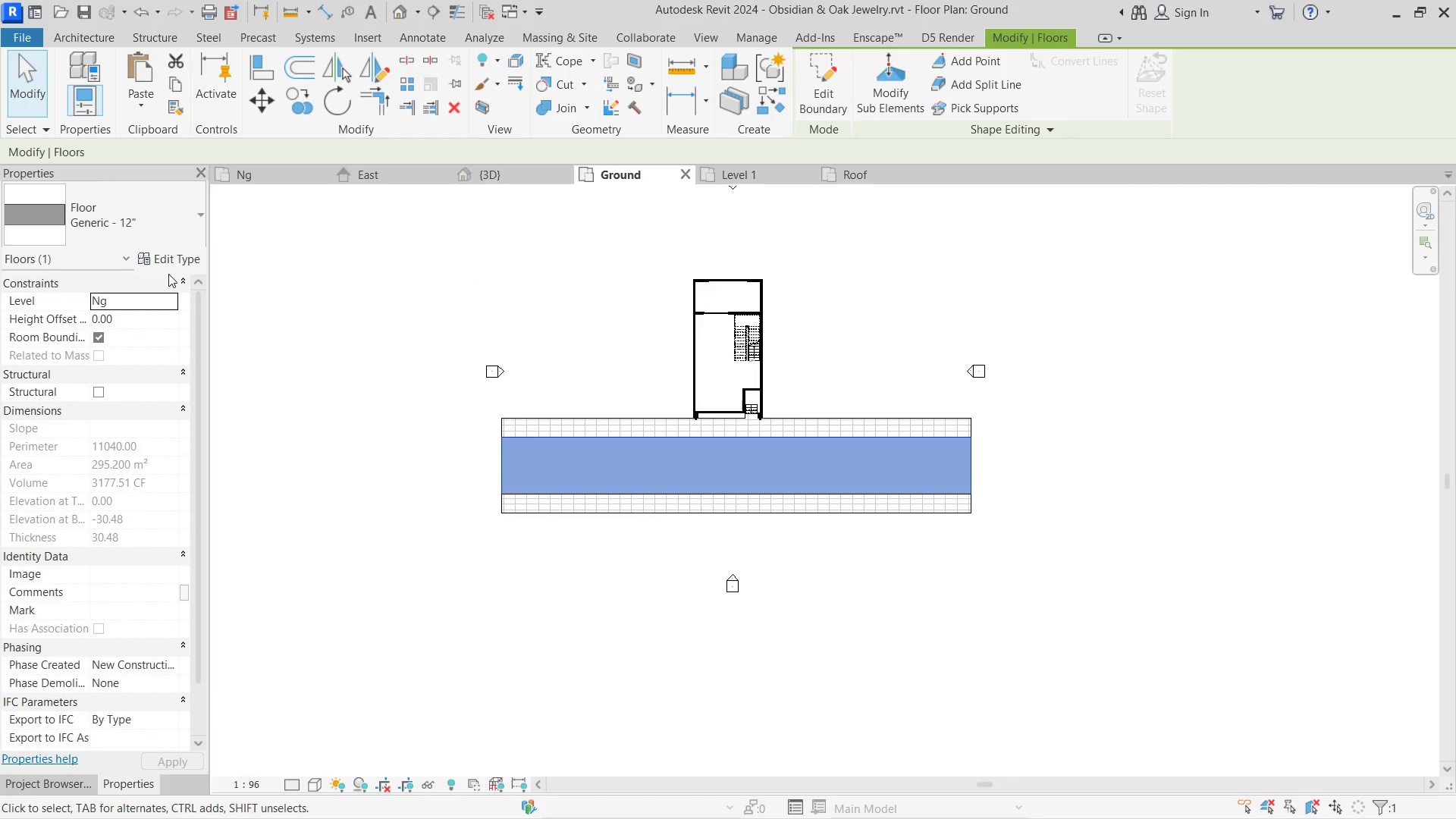 
left_click([153, 246])
 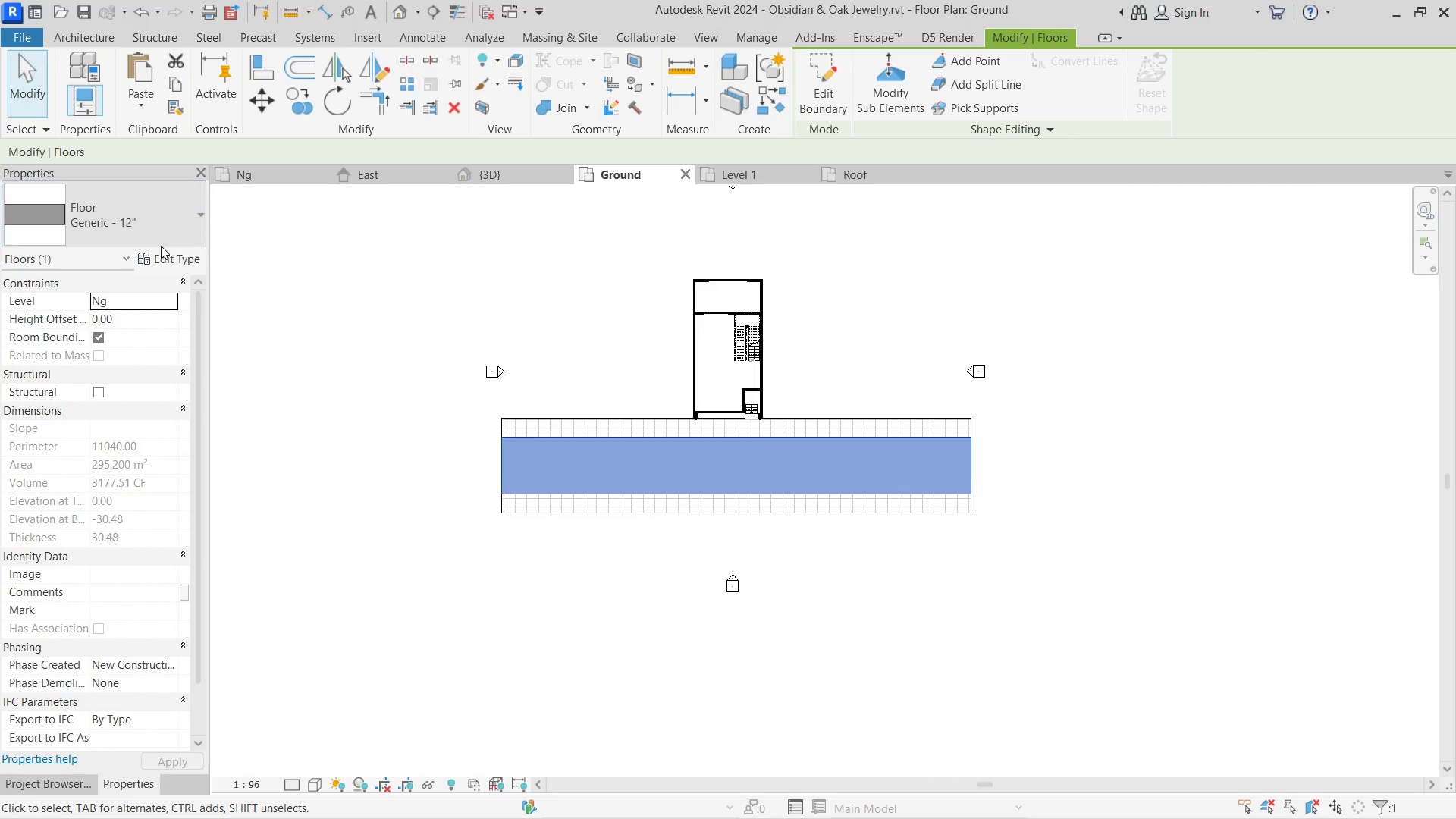 
double_click([164, 267])
 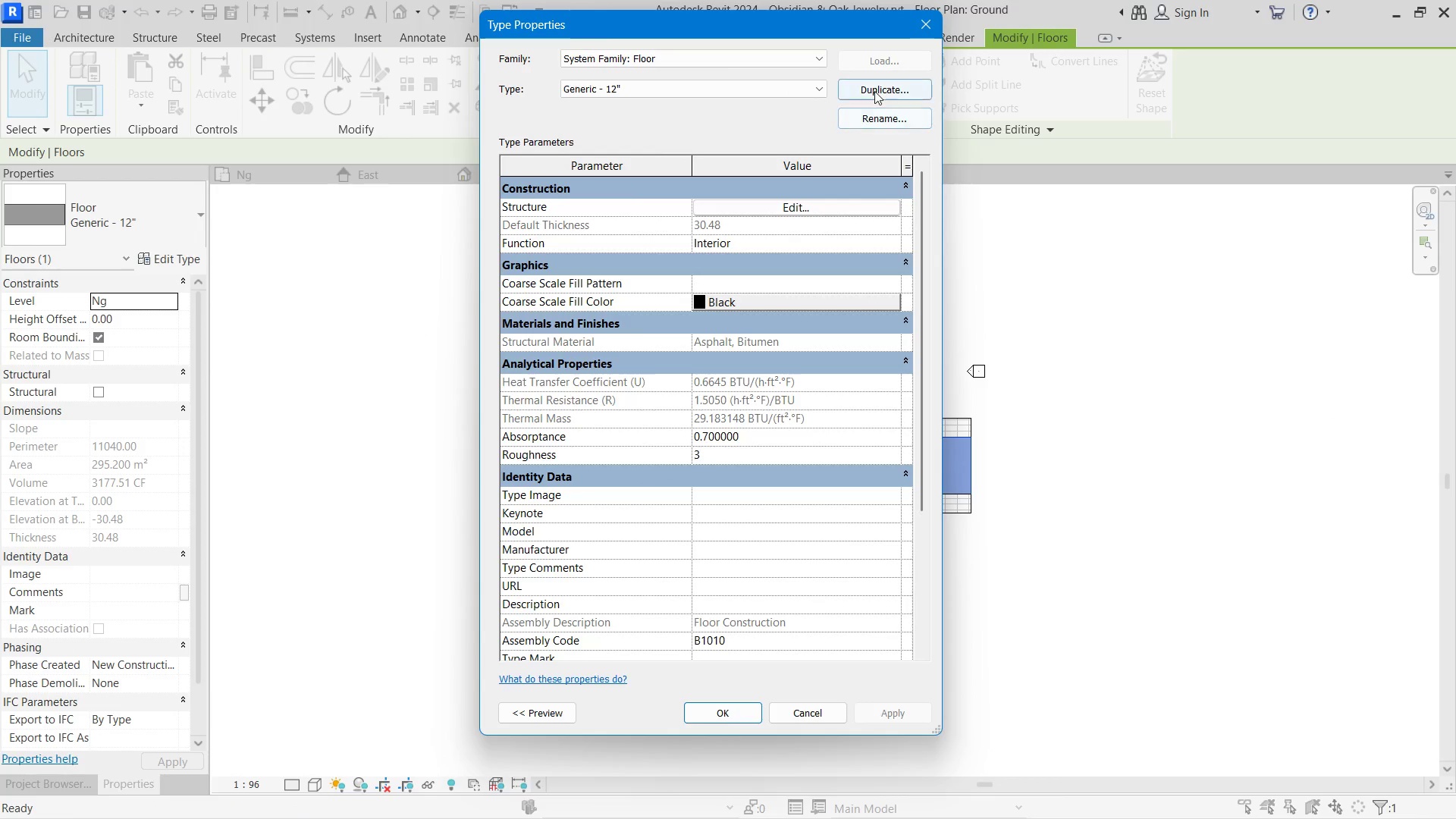 
left_click([874, 91])
 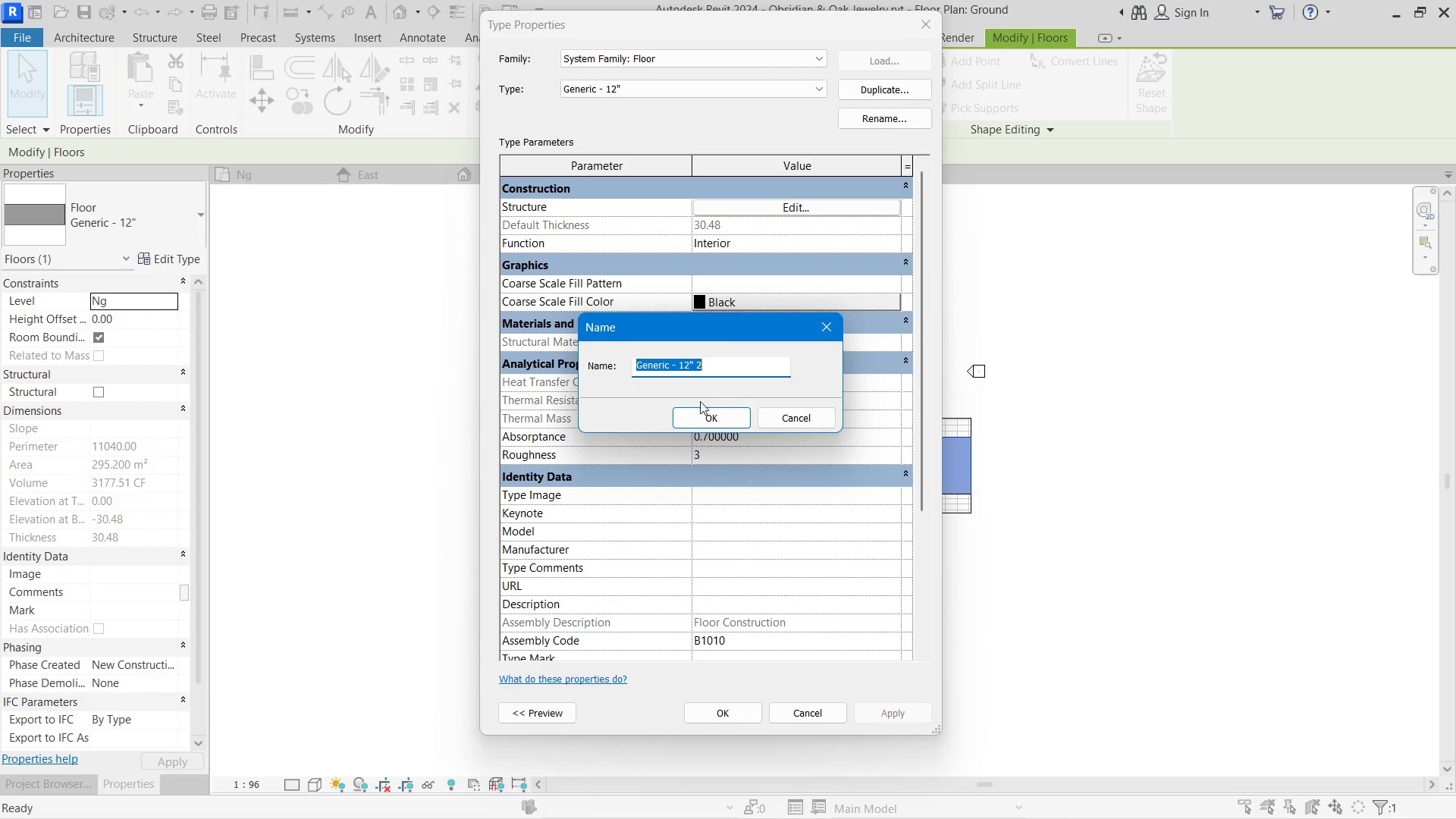 
left_click([701, 417])
 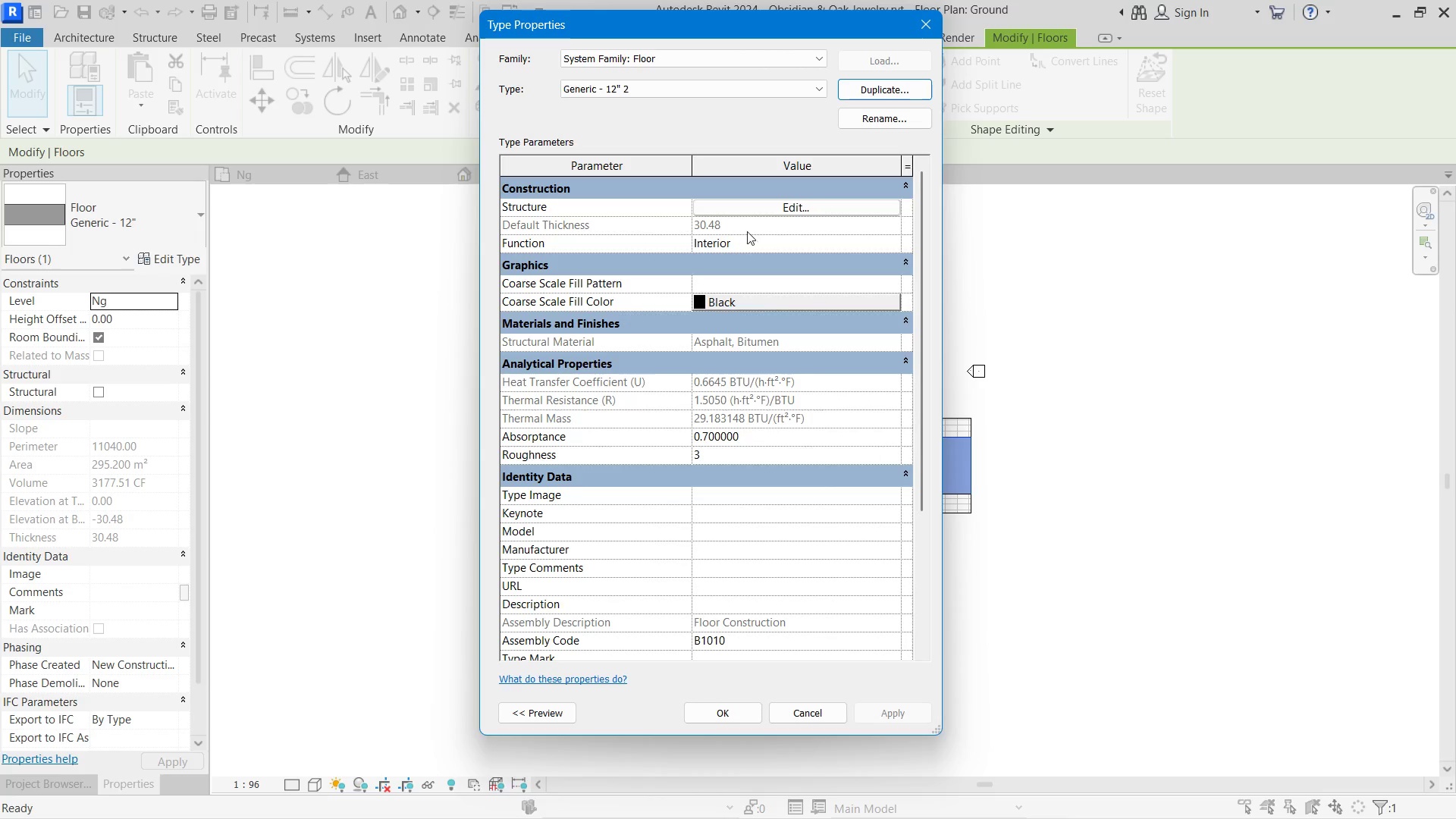 
left_click([747, 212])
 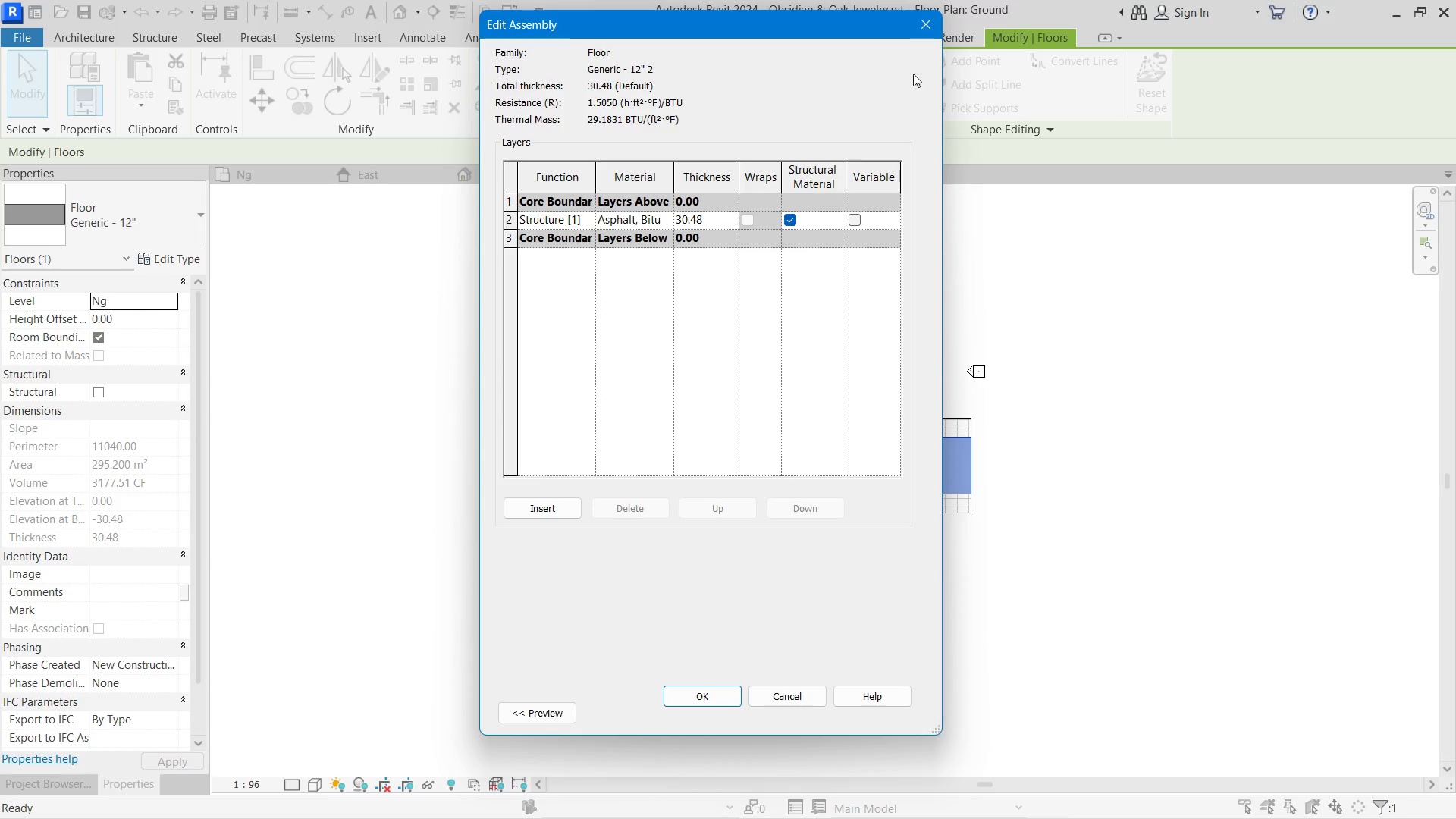 
left_click([929, 24])
 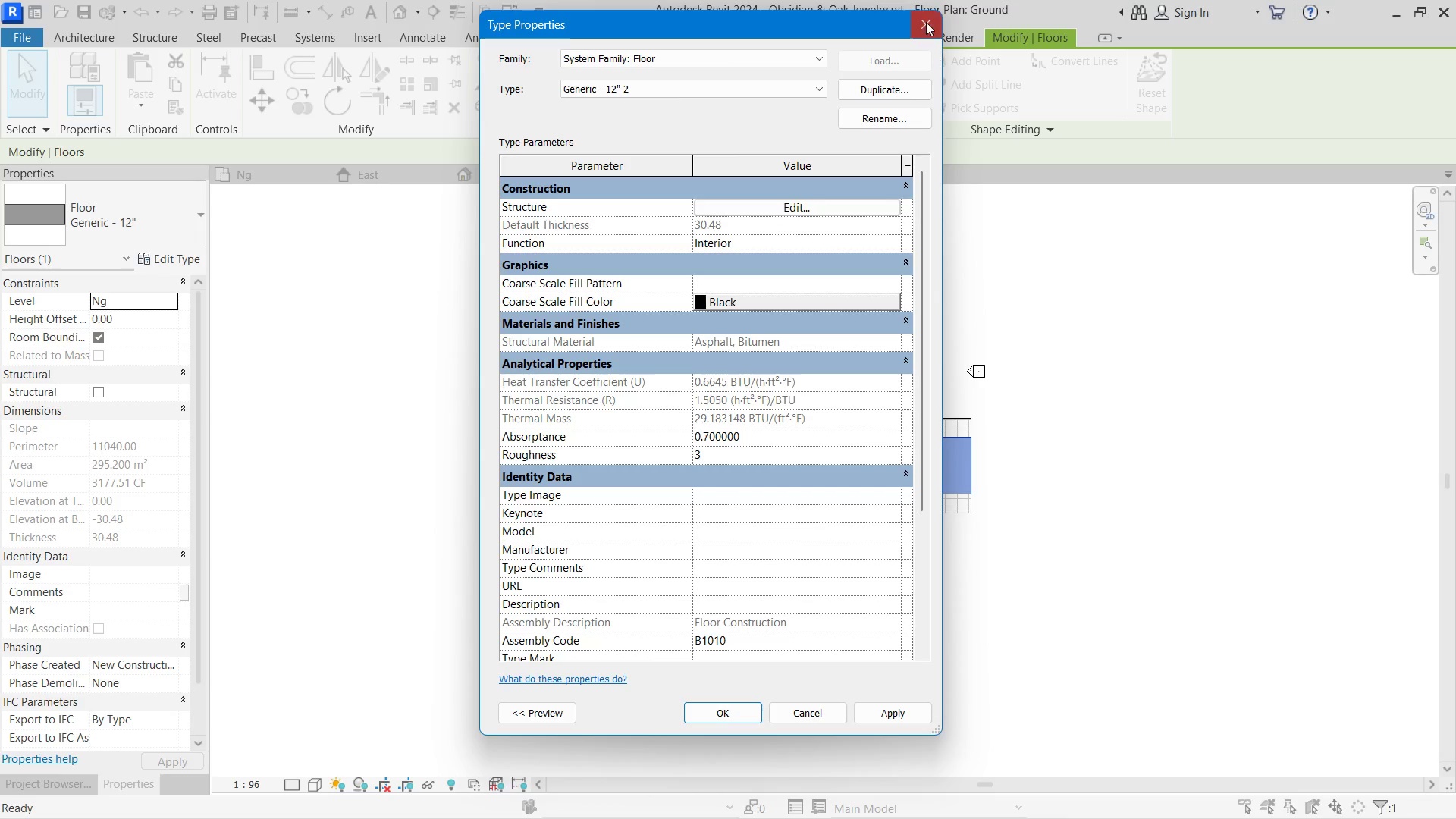 
double_click([1103, 399])
 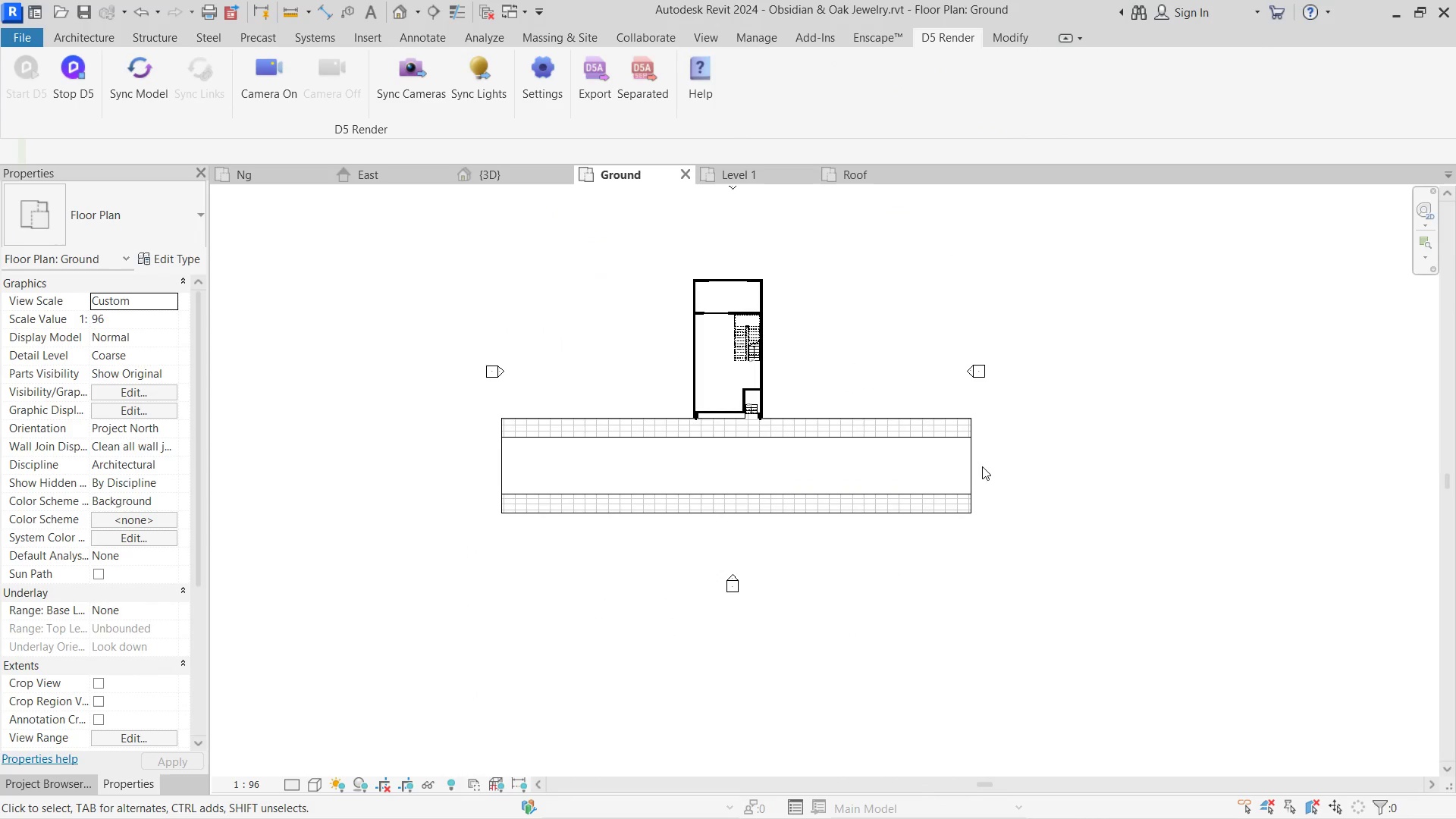 
double_click([980, 466])
 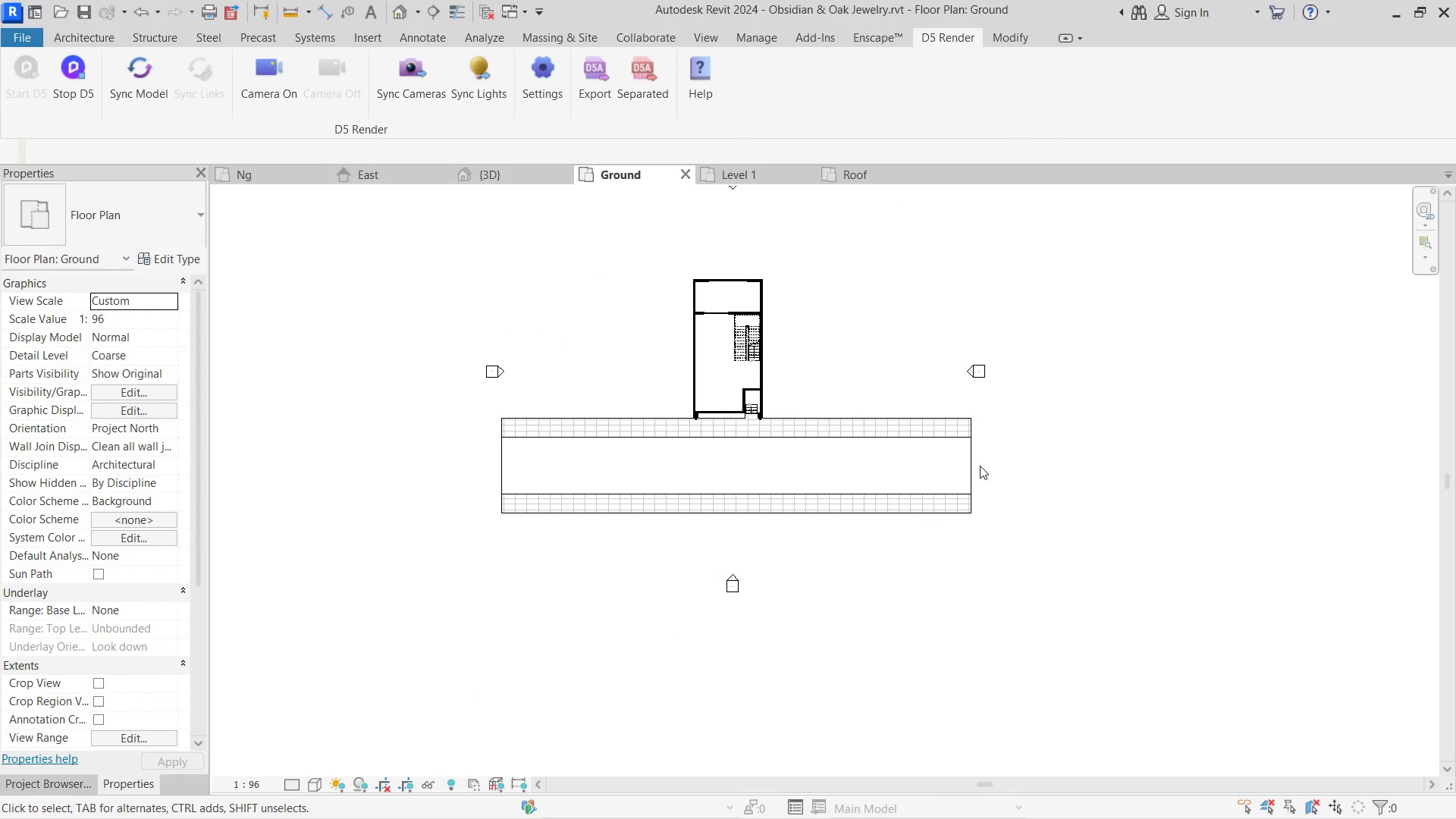 
triple_click([980, 466])
 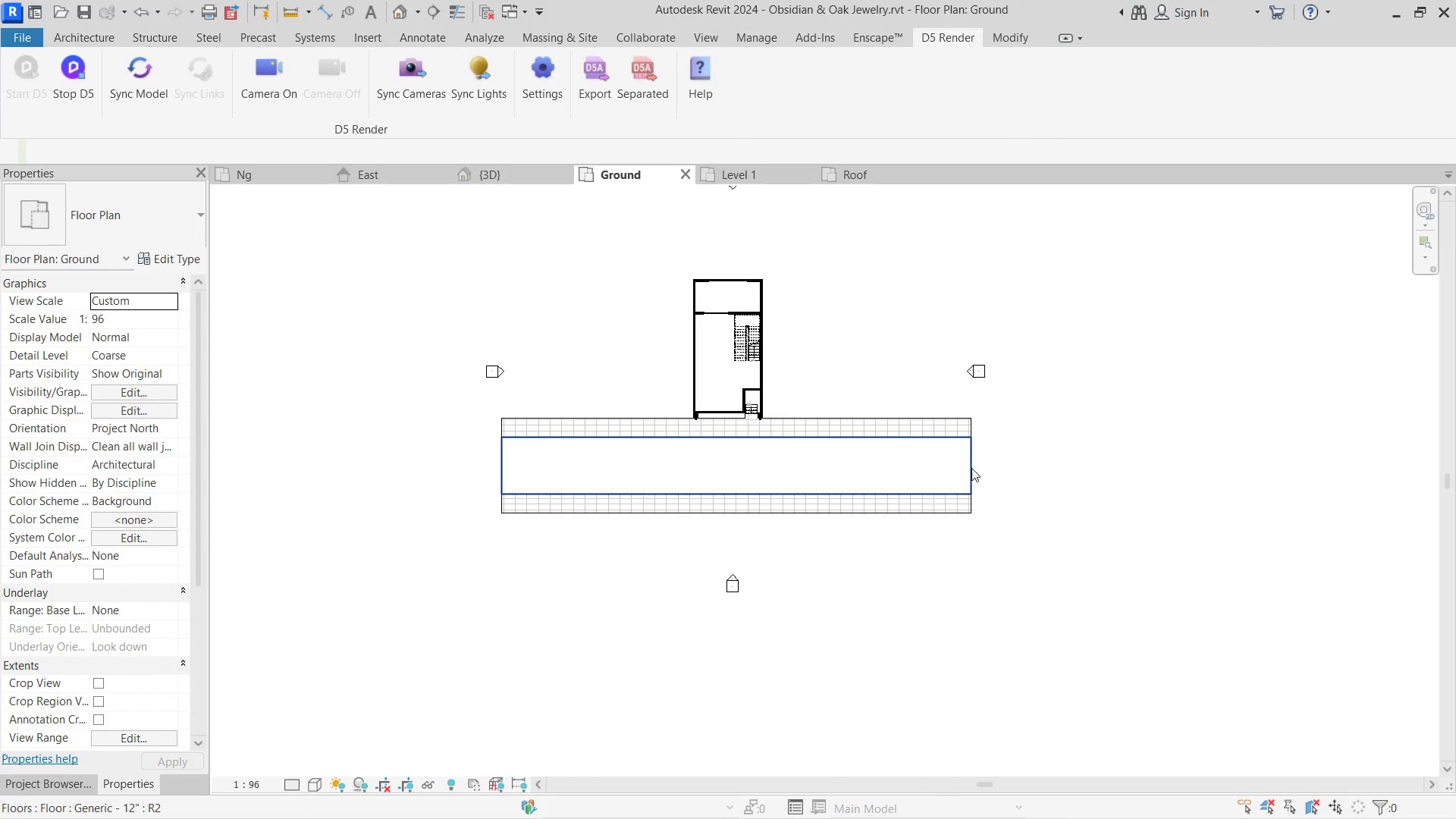 
triple_click([971, 468])